 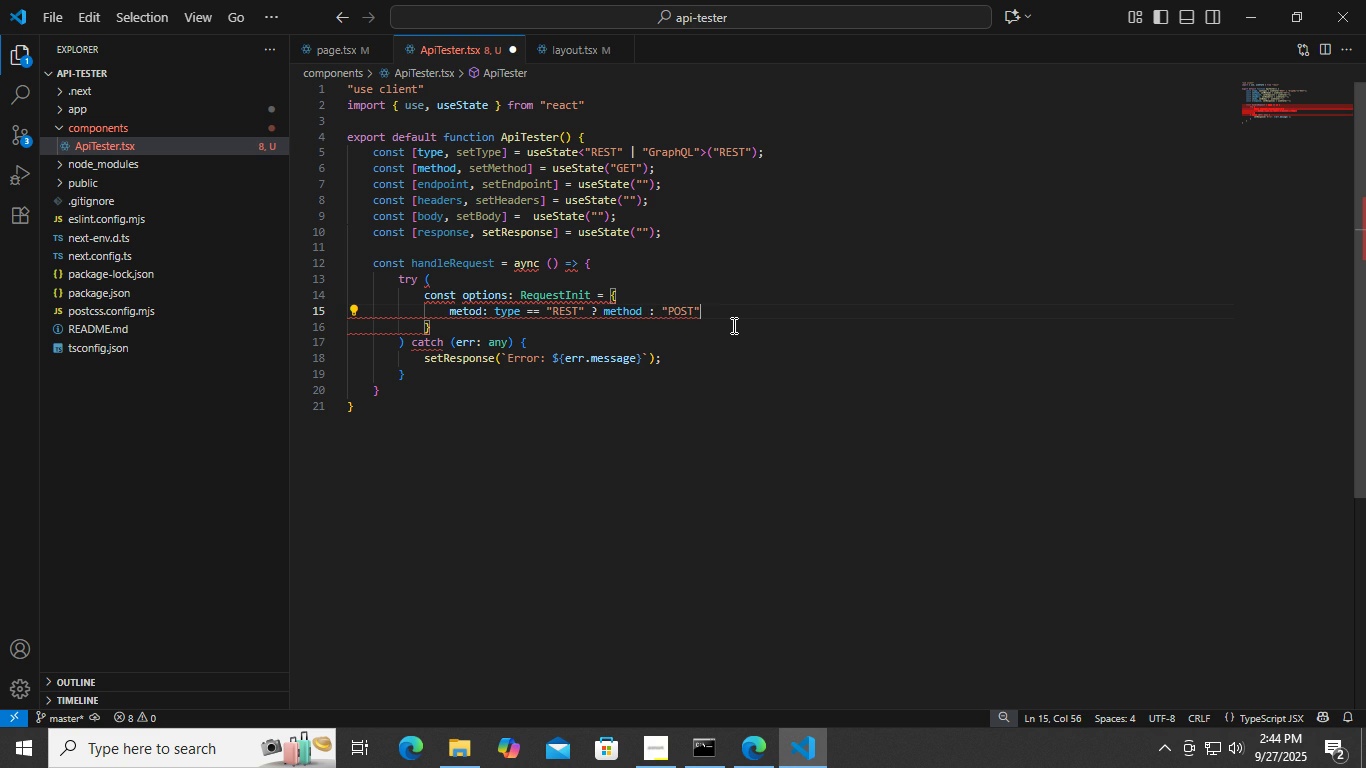 
key(Comma)
 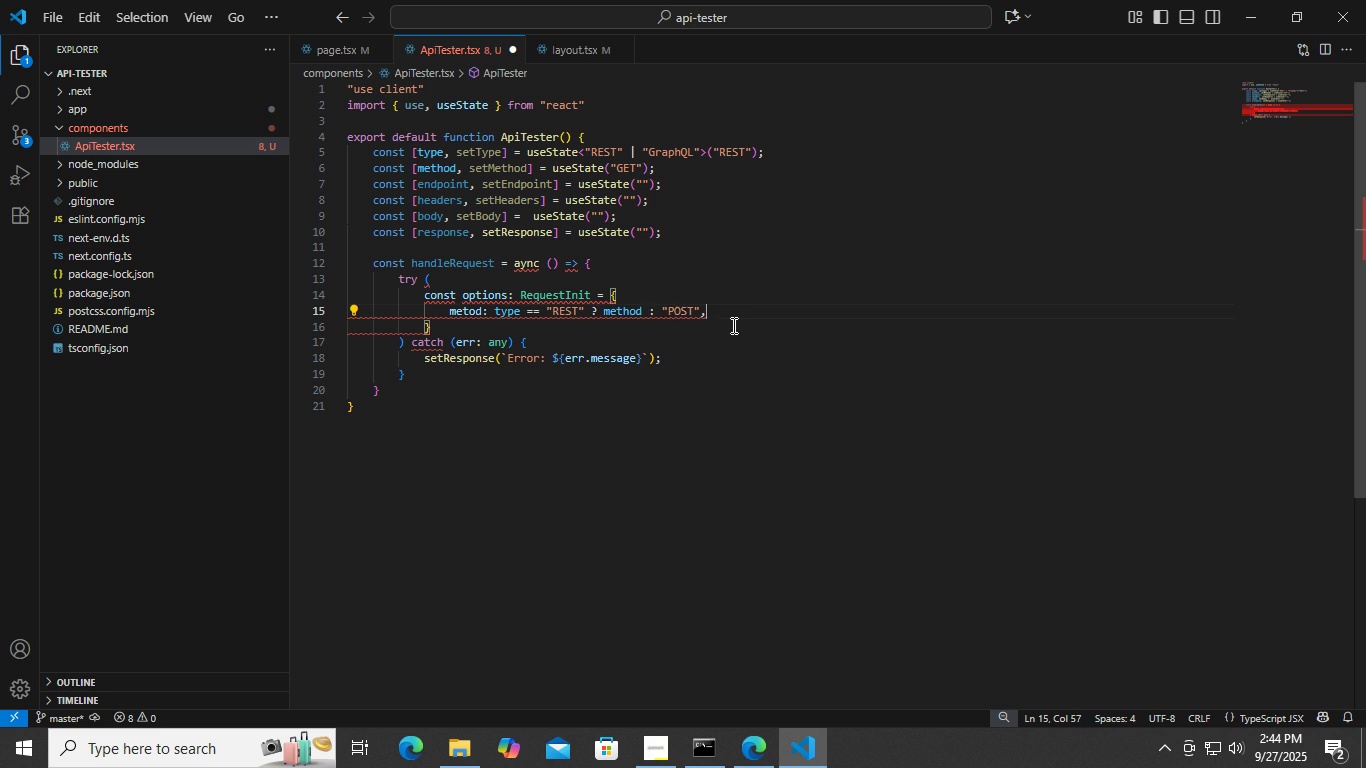 
key(Enter)
 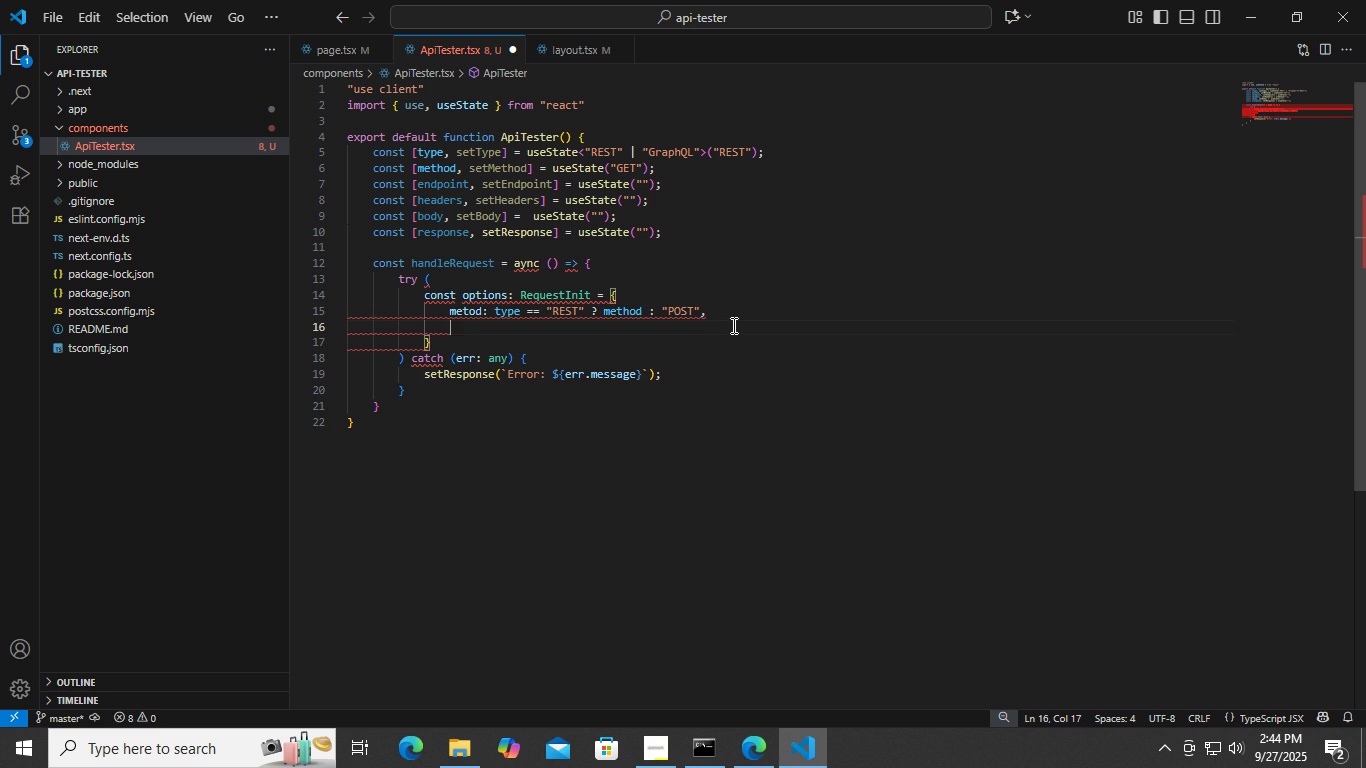 
key(Control+ControlLeft)
 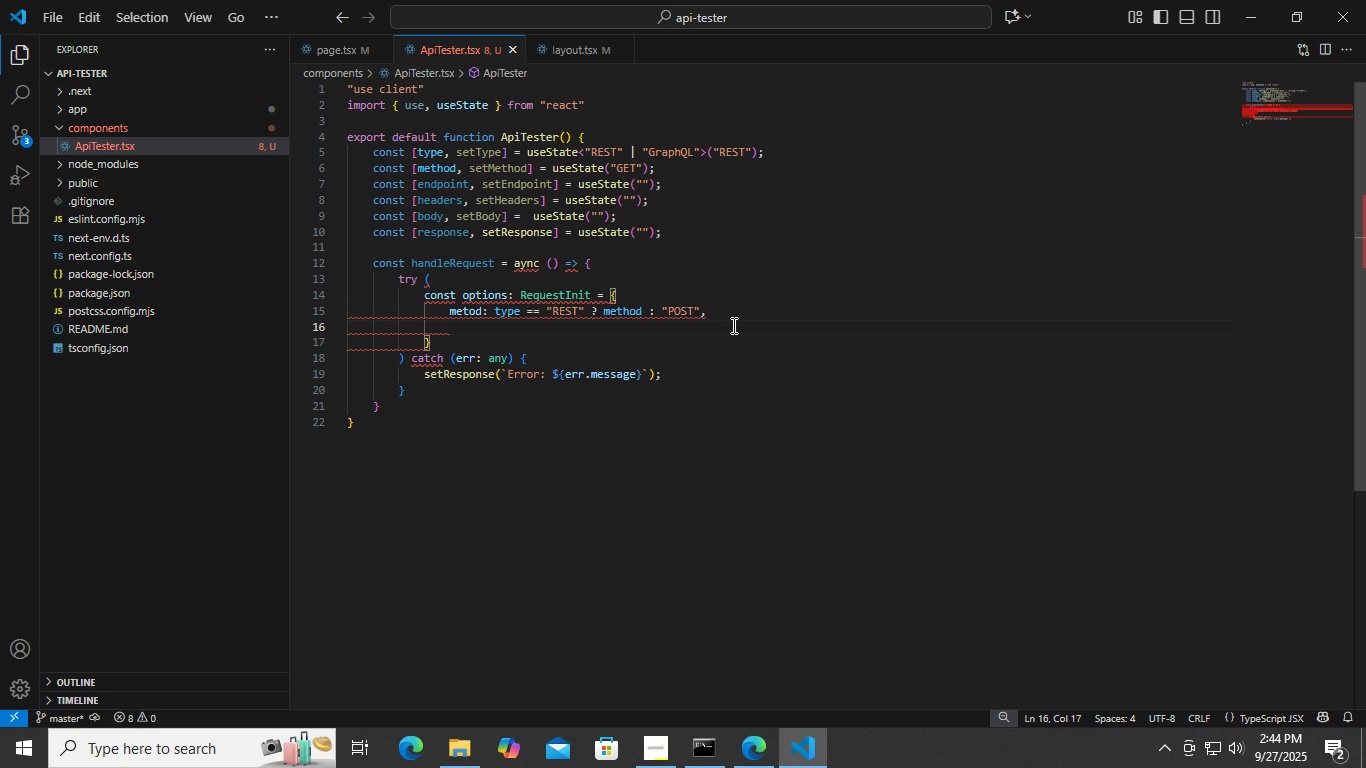 
key(Control+S)
 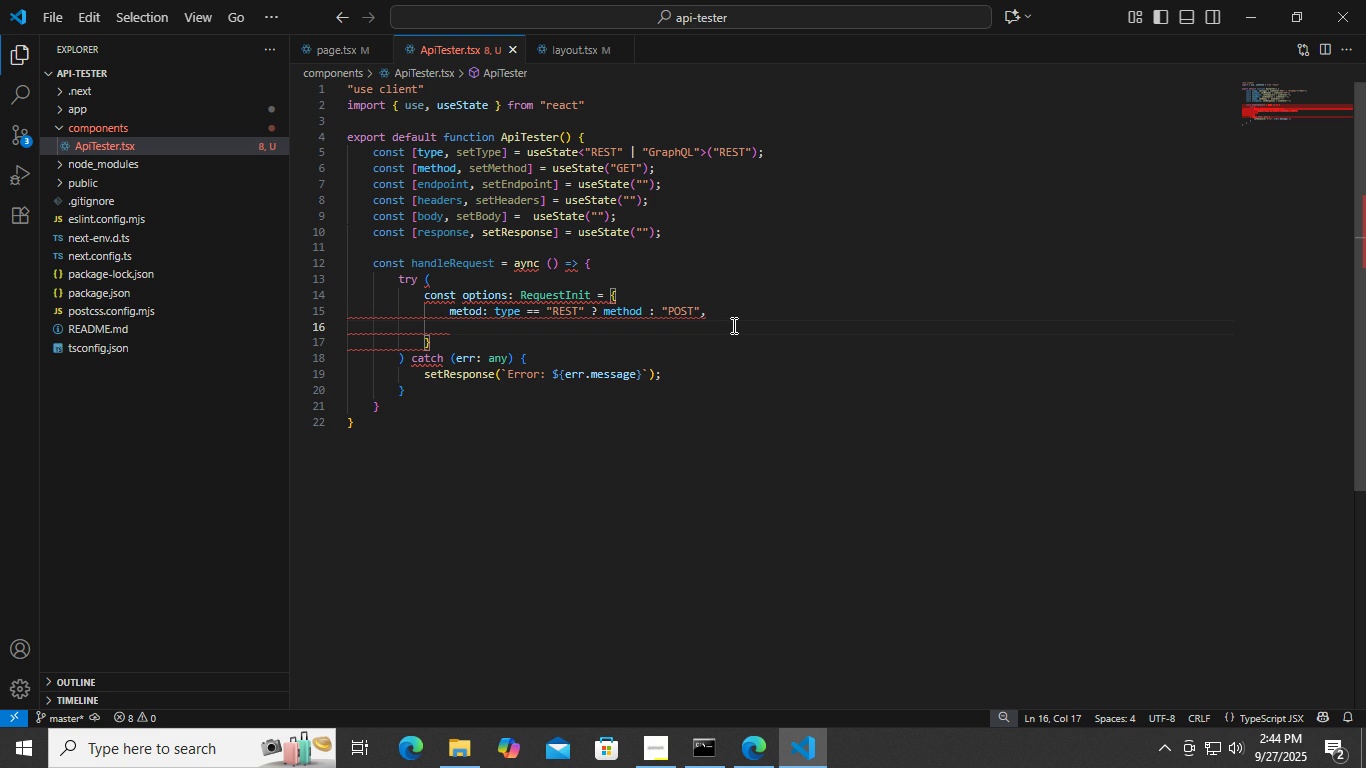 
wait(5.11)
 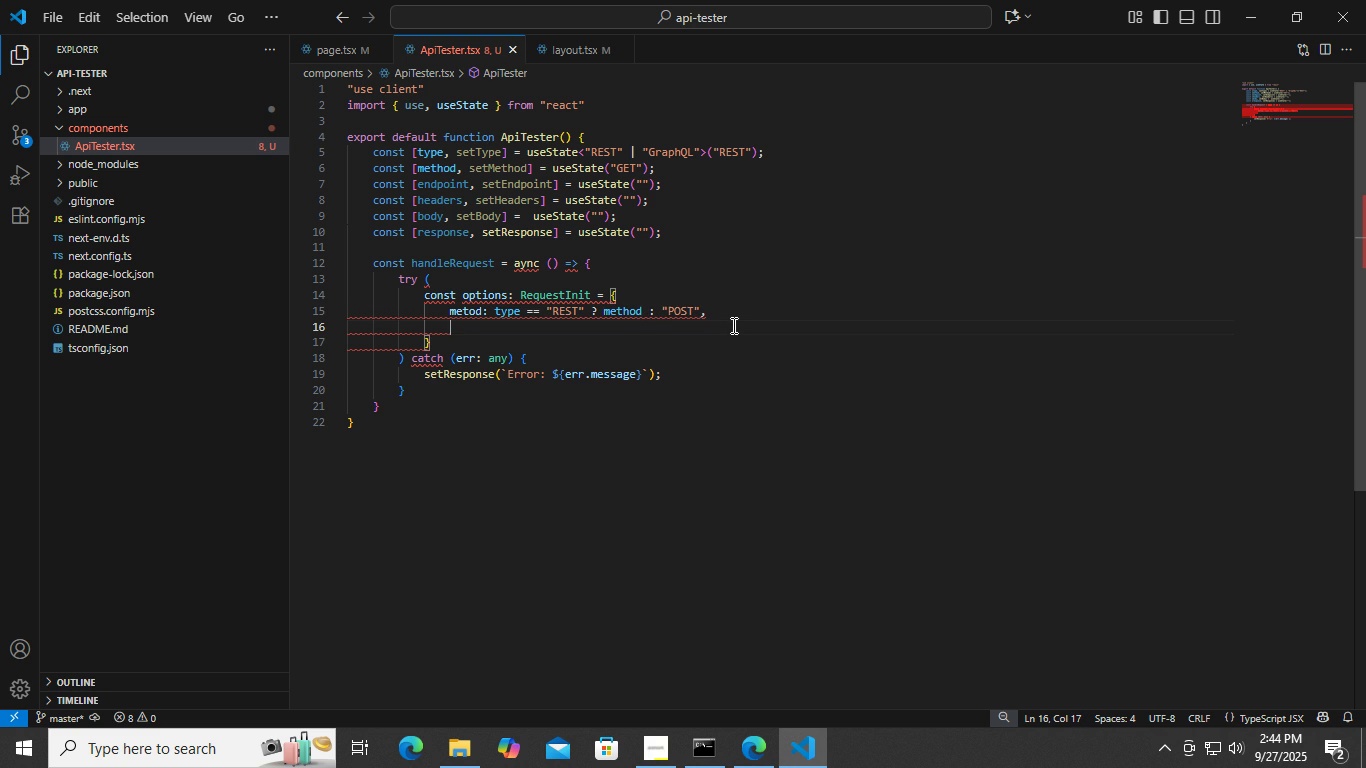 
mouse_move([486, 370])
 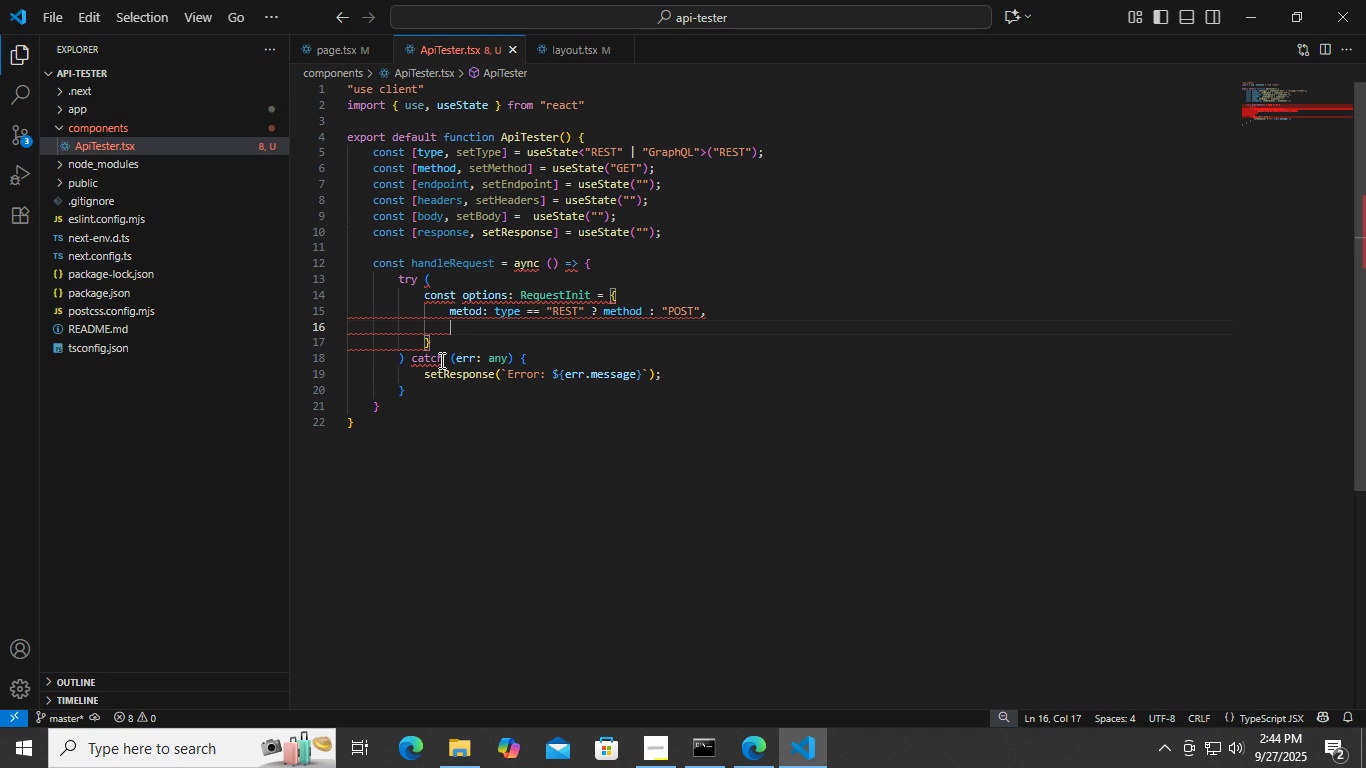 
left_click([440, 360])
 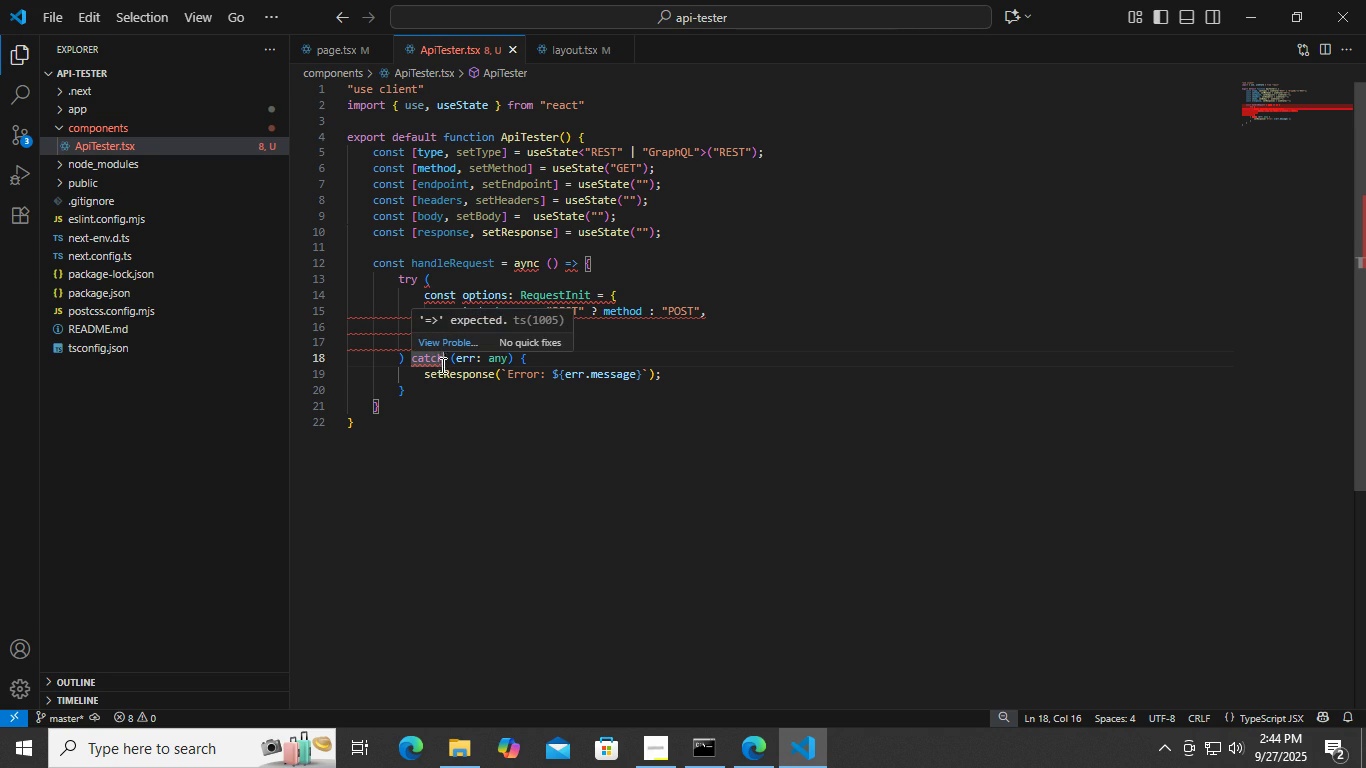 
left_click([460, 406])
 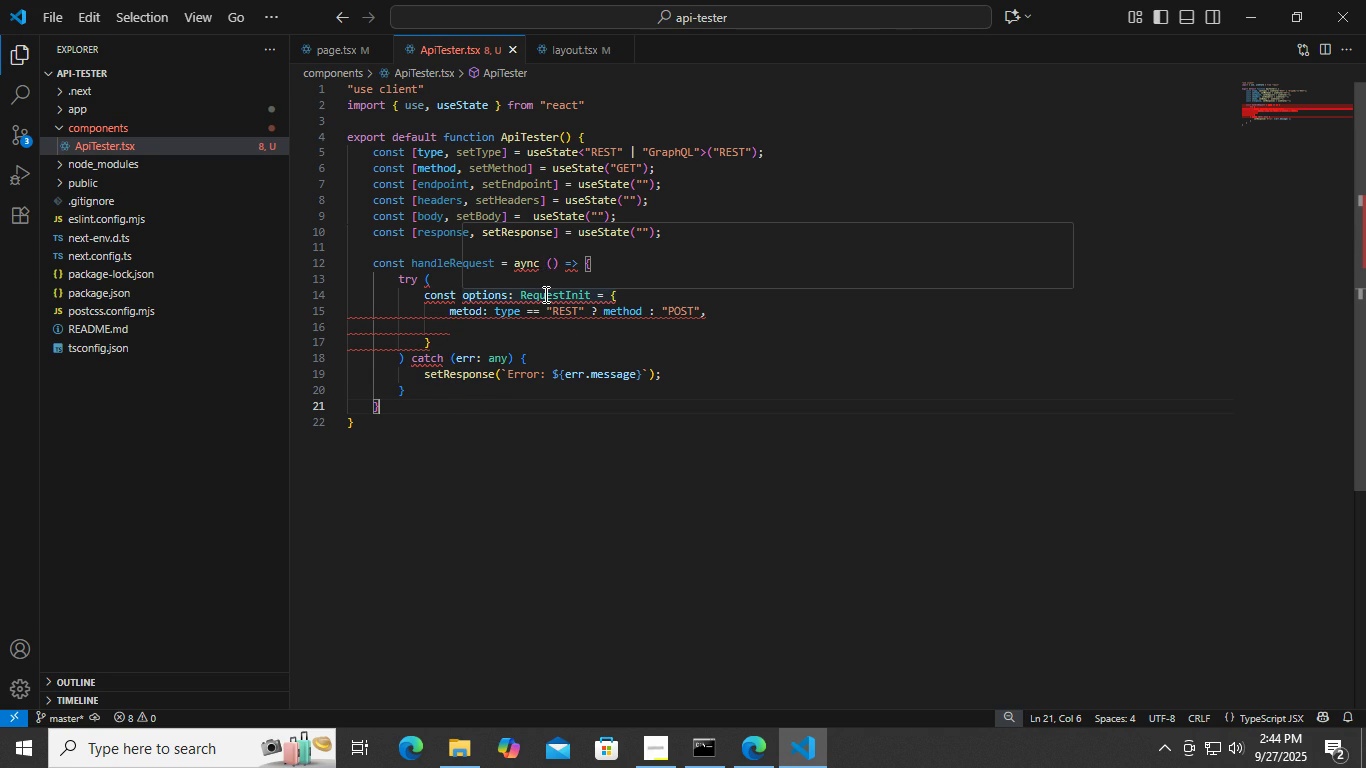 
wait(5.35)
 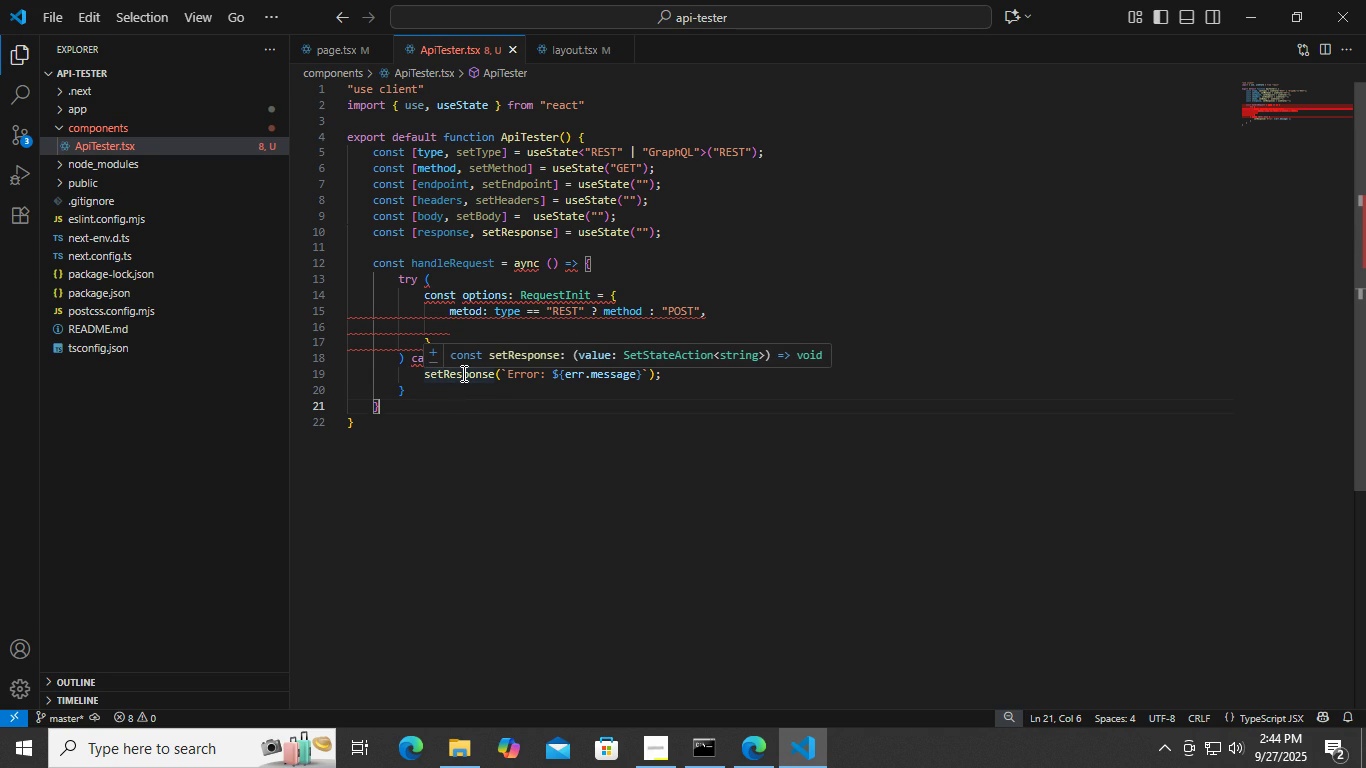 
left_click([597, 430])
 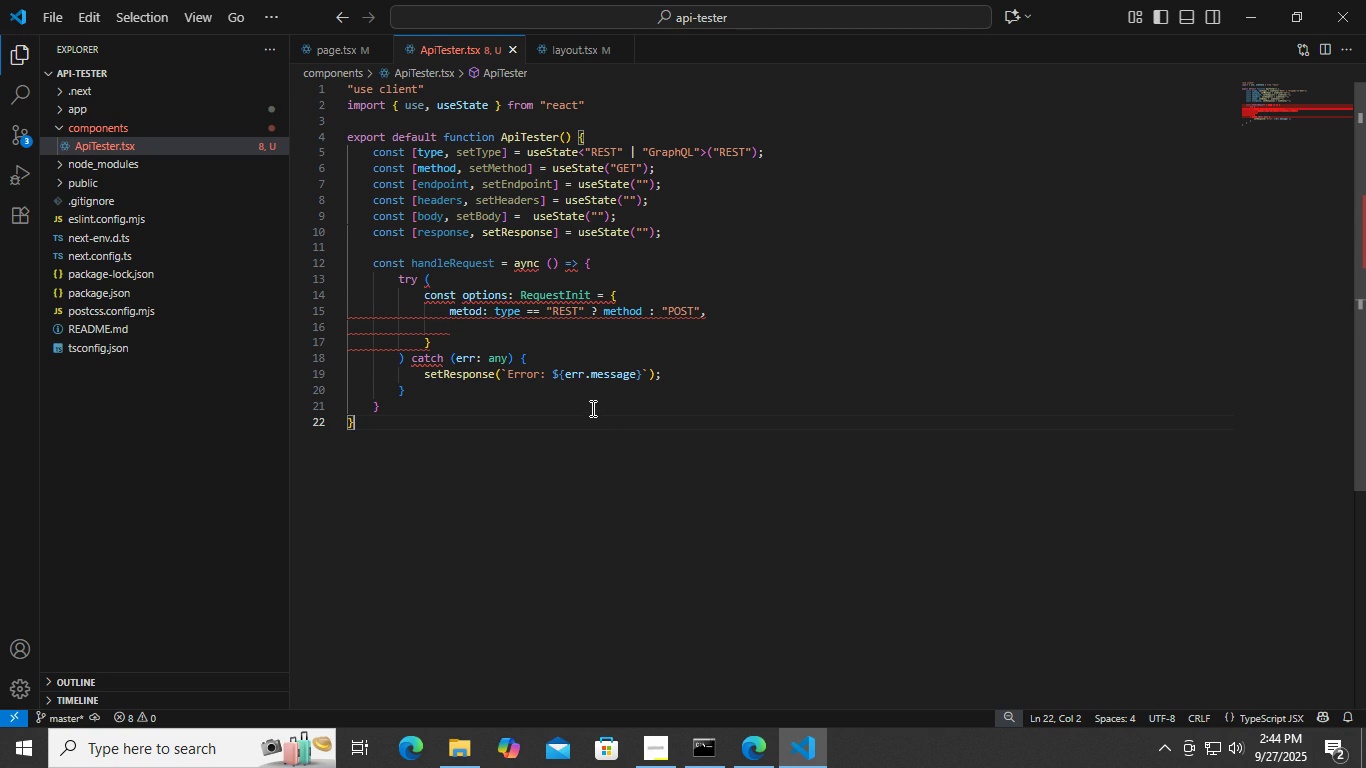 
scroll: coordinate [509, 402], scroll_direction: down, amount: 1.0
 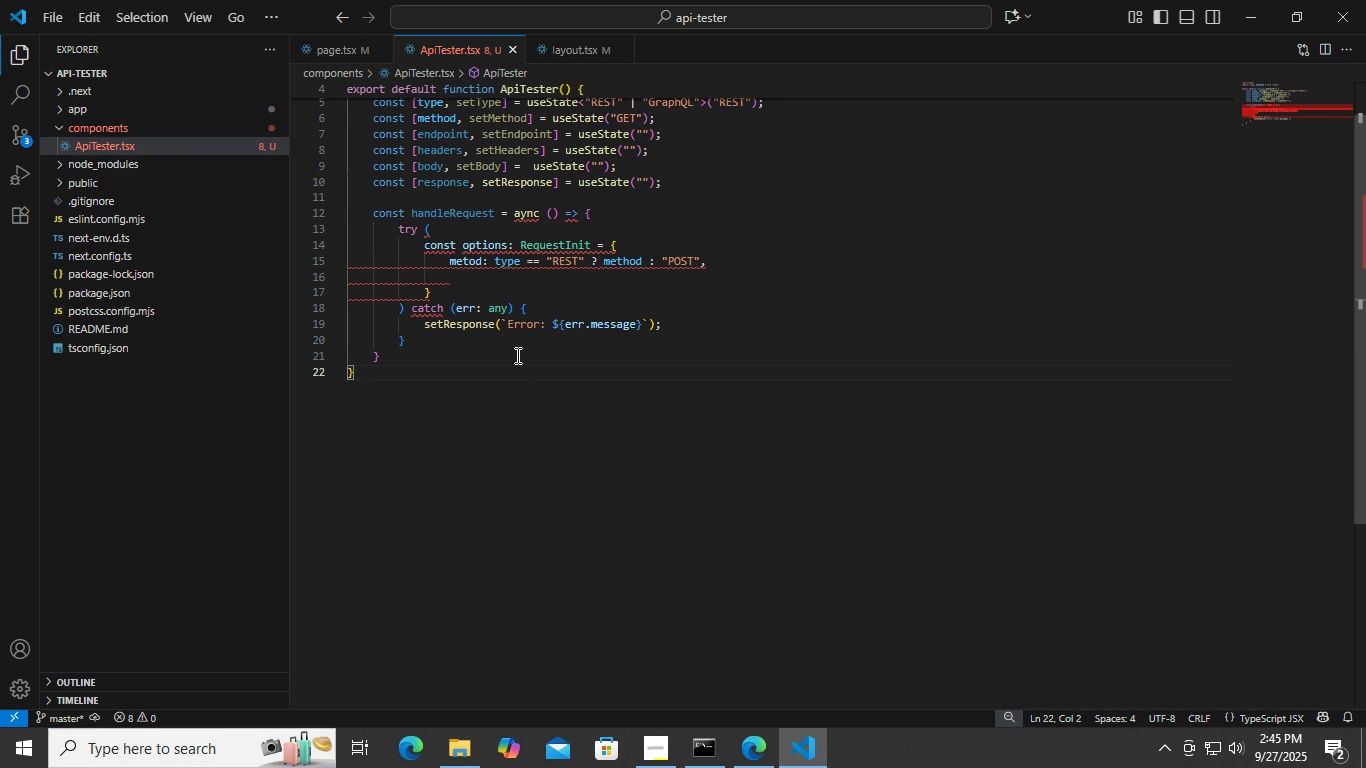 
wait(7.87)
 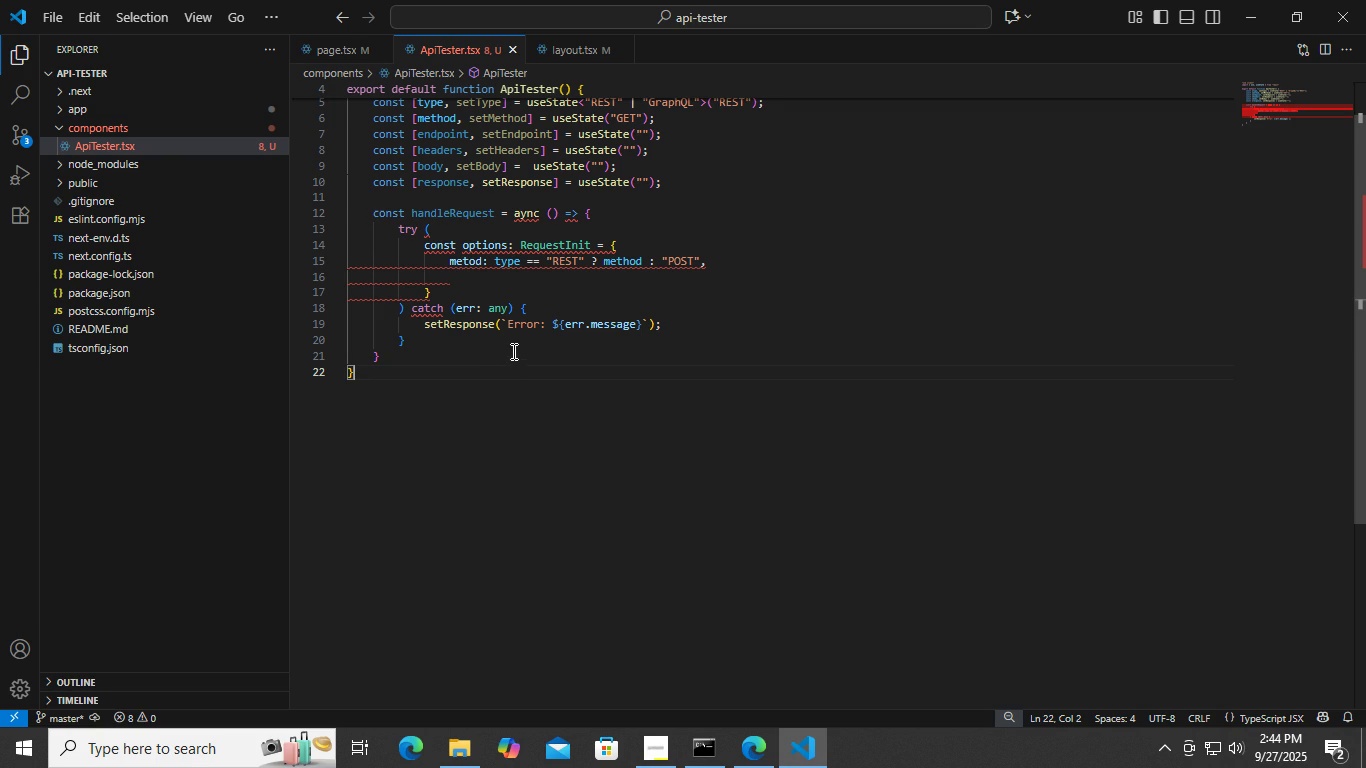 
double_click([488, 347])
 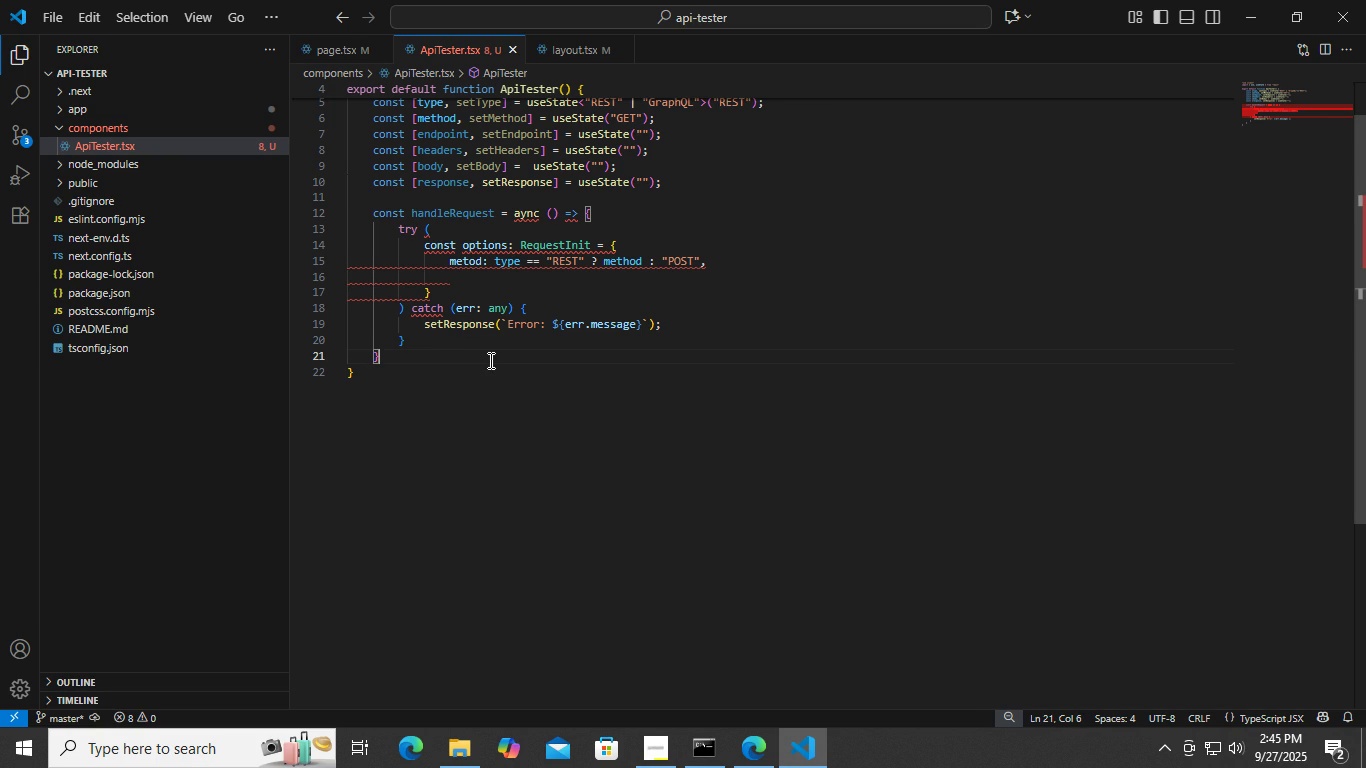 
triple_click([489, 360])
 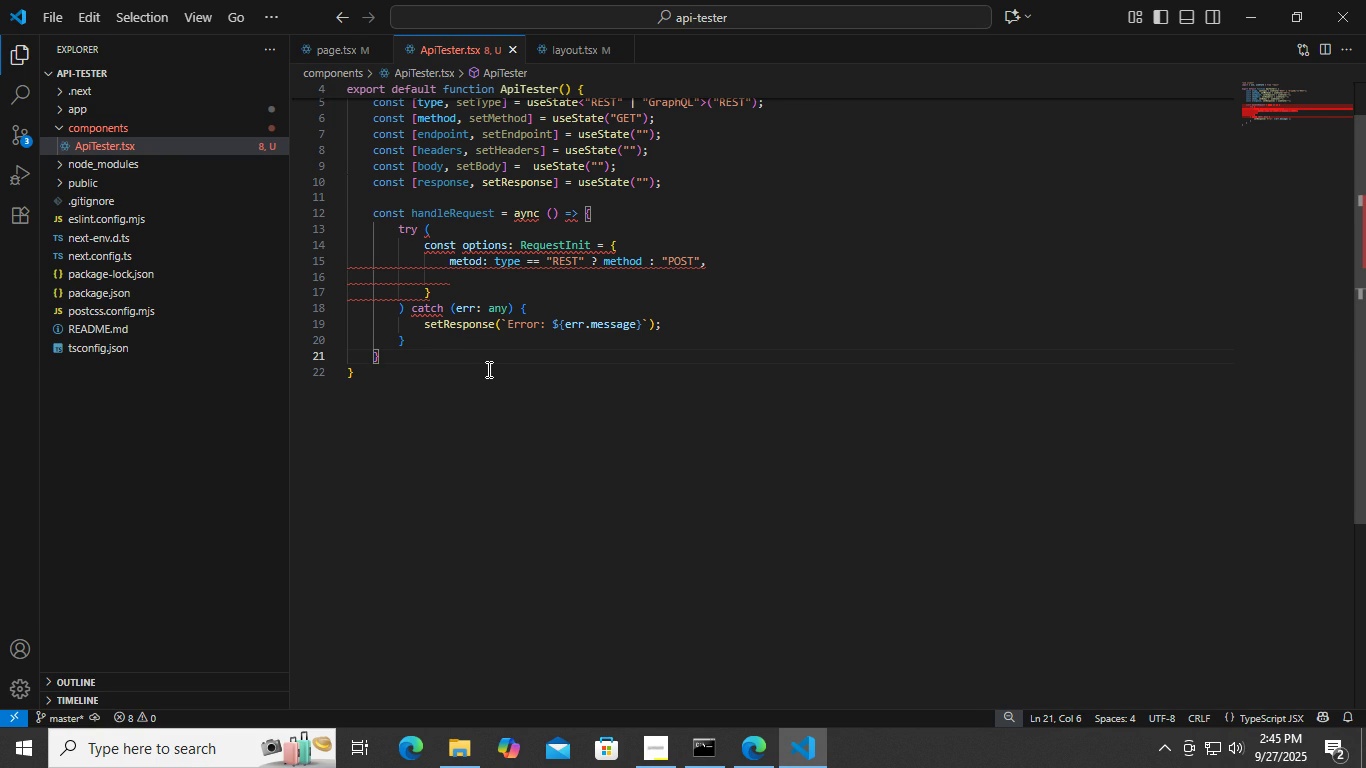 
key(Semicolon)